 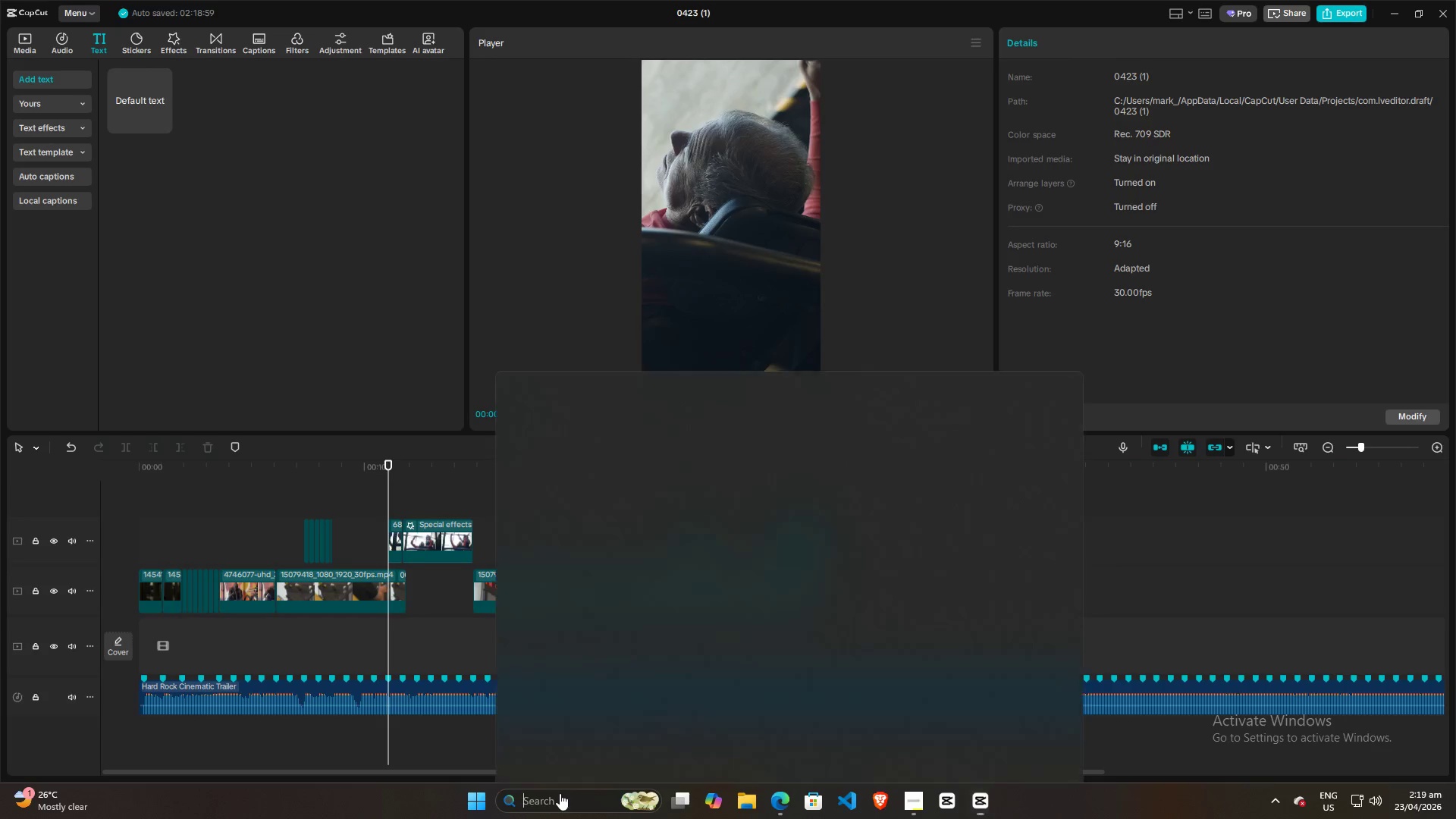 
type(sn)
 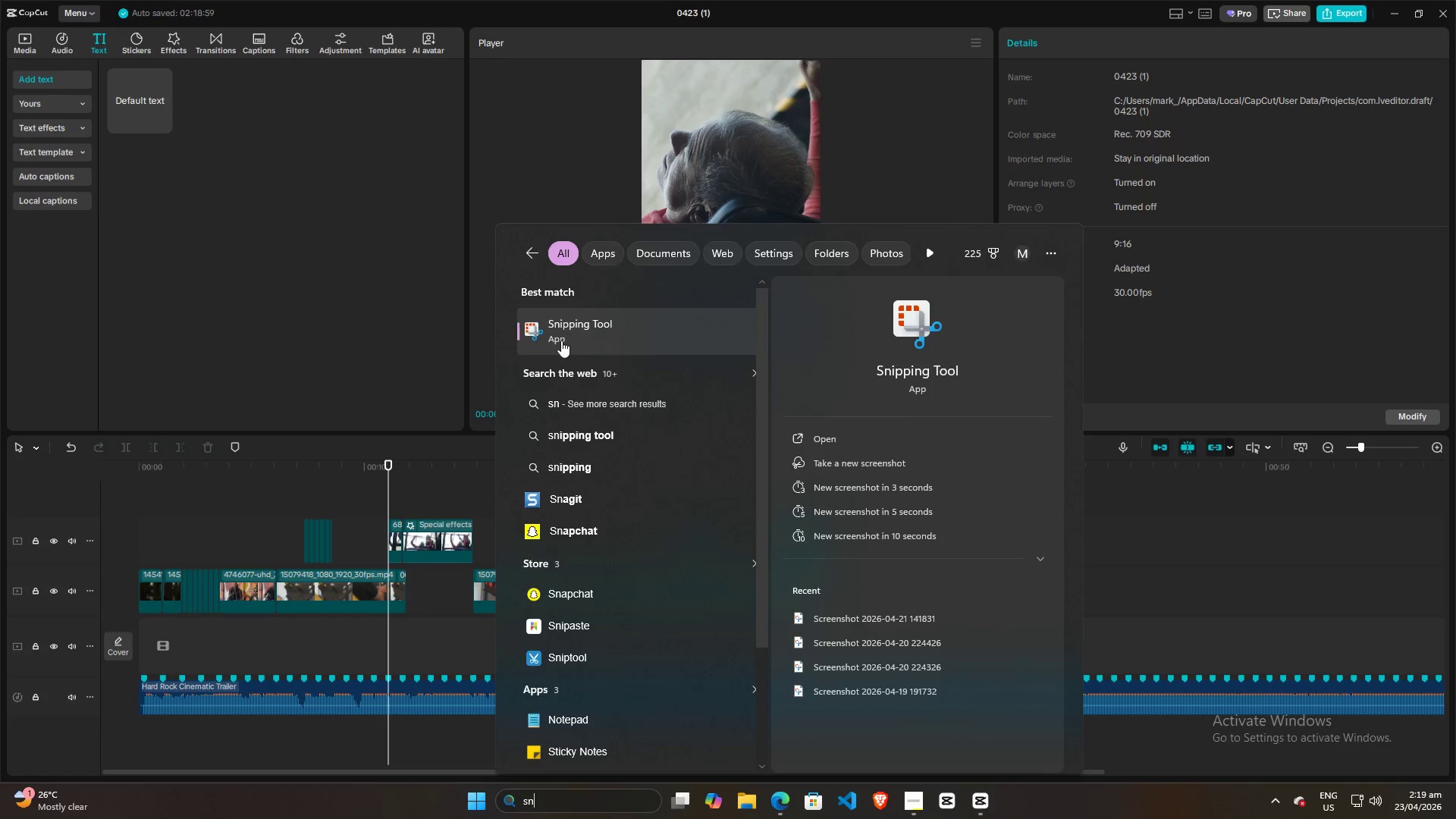 
left_click([571, 335])
 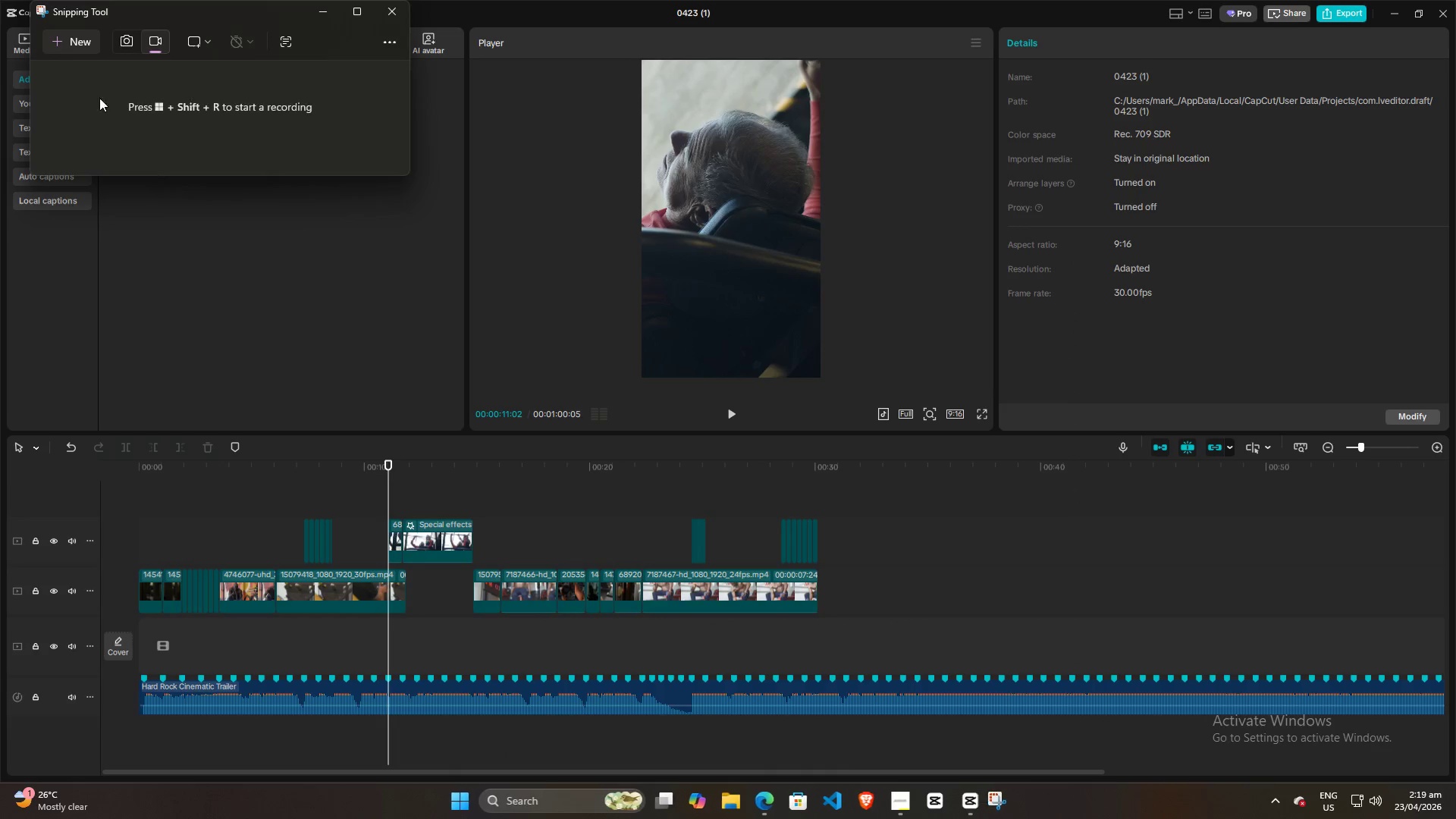 
left_click([72, 33])
 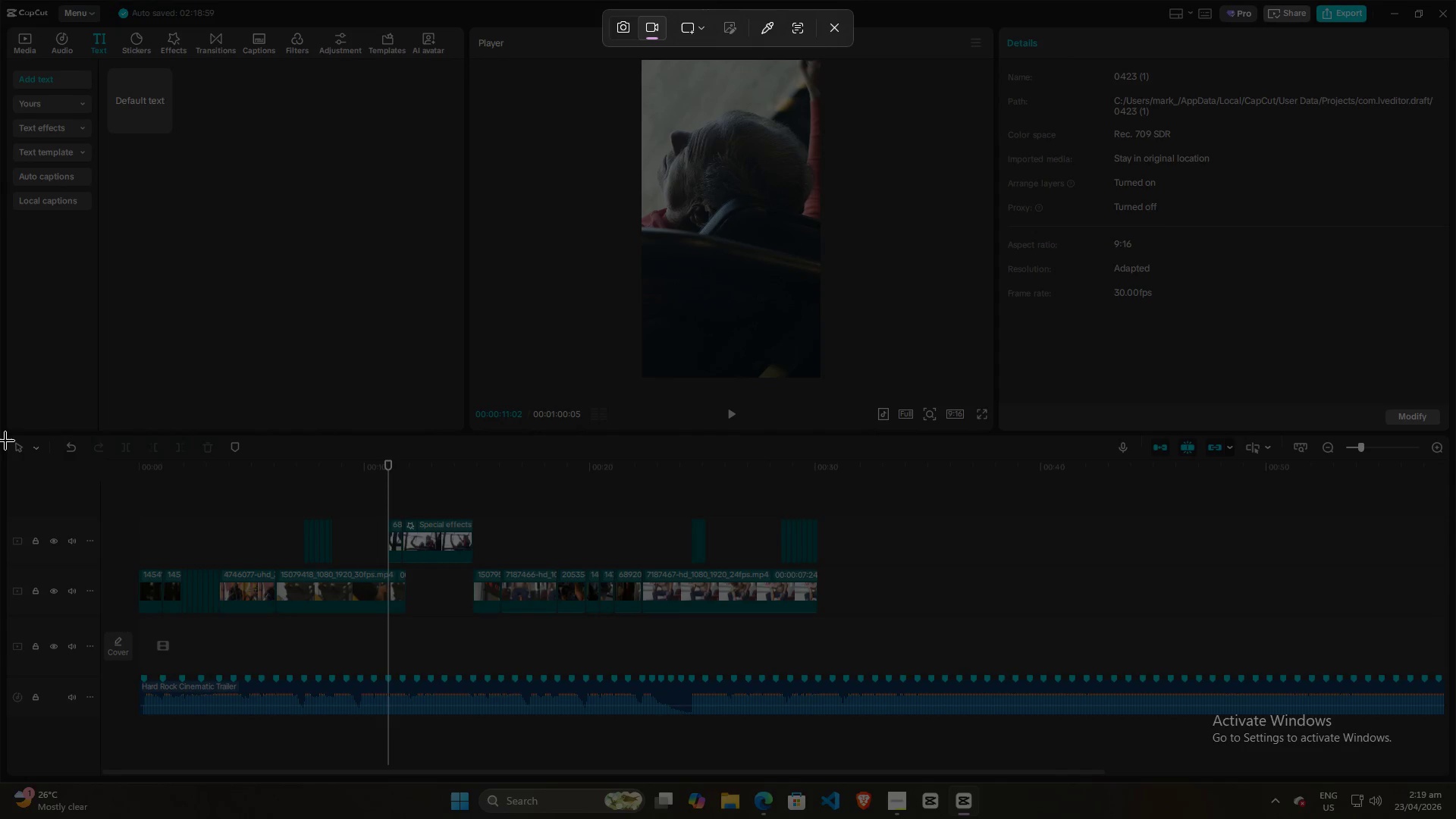 
left_click_drag(start_coordinate=[4, 436], to_coordinate=[1058, 742])
 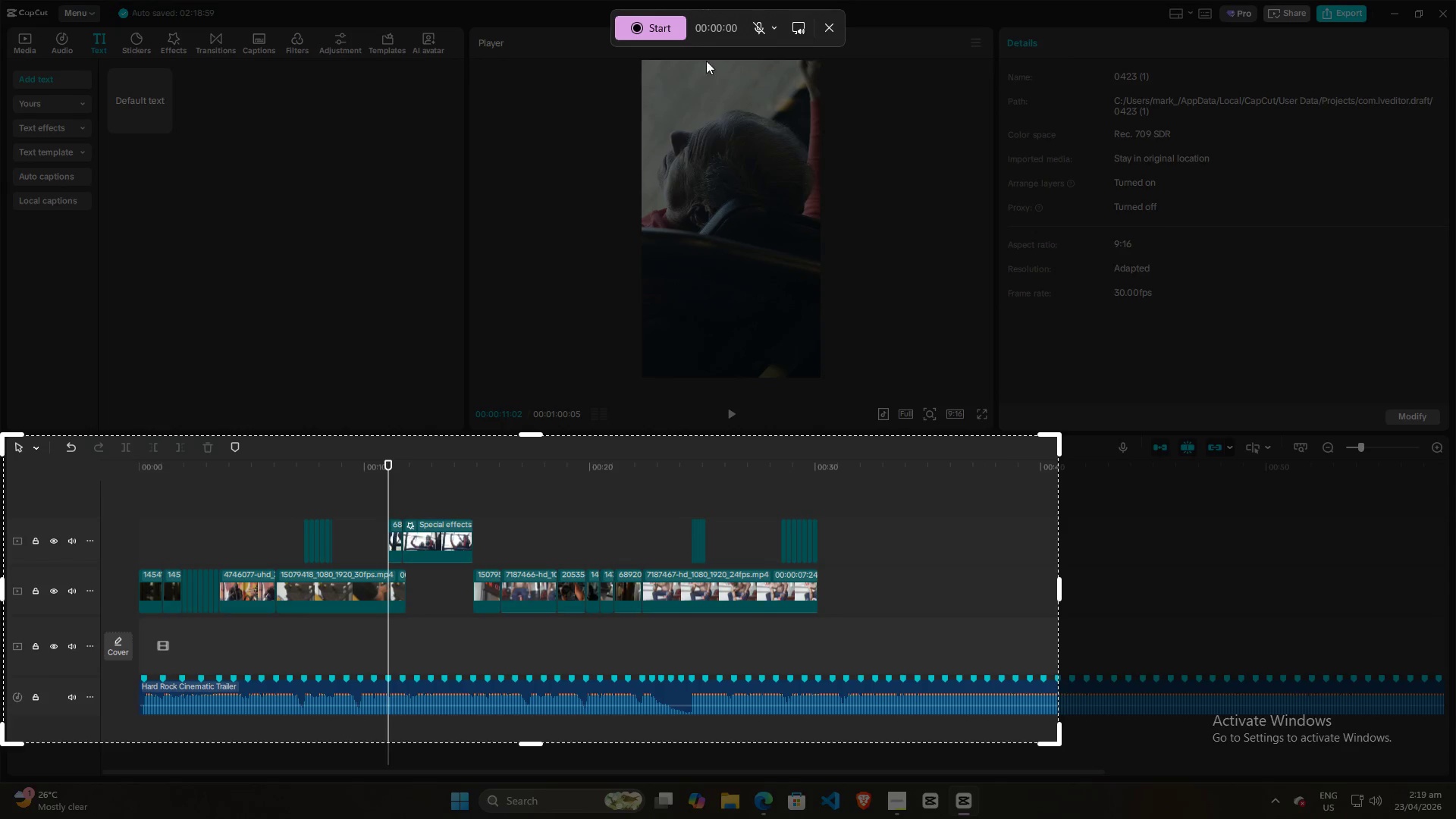 
left_click([827, 30])
 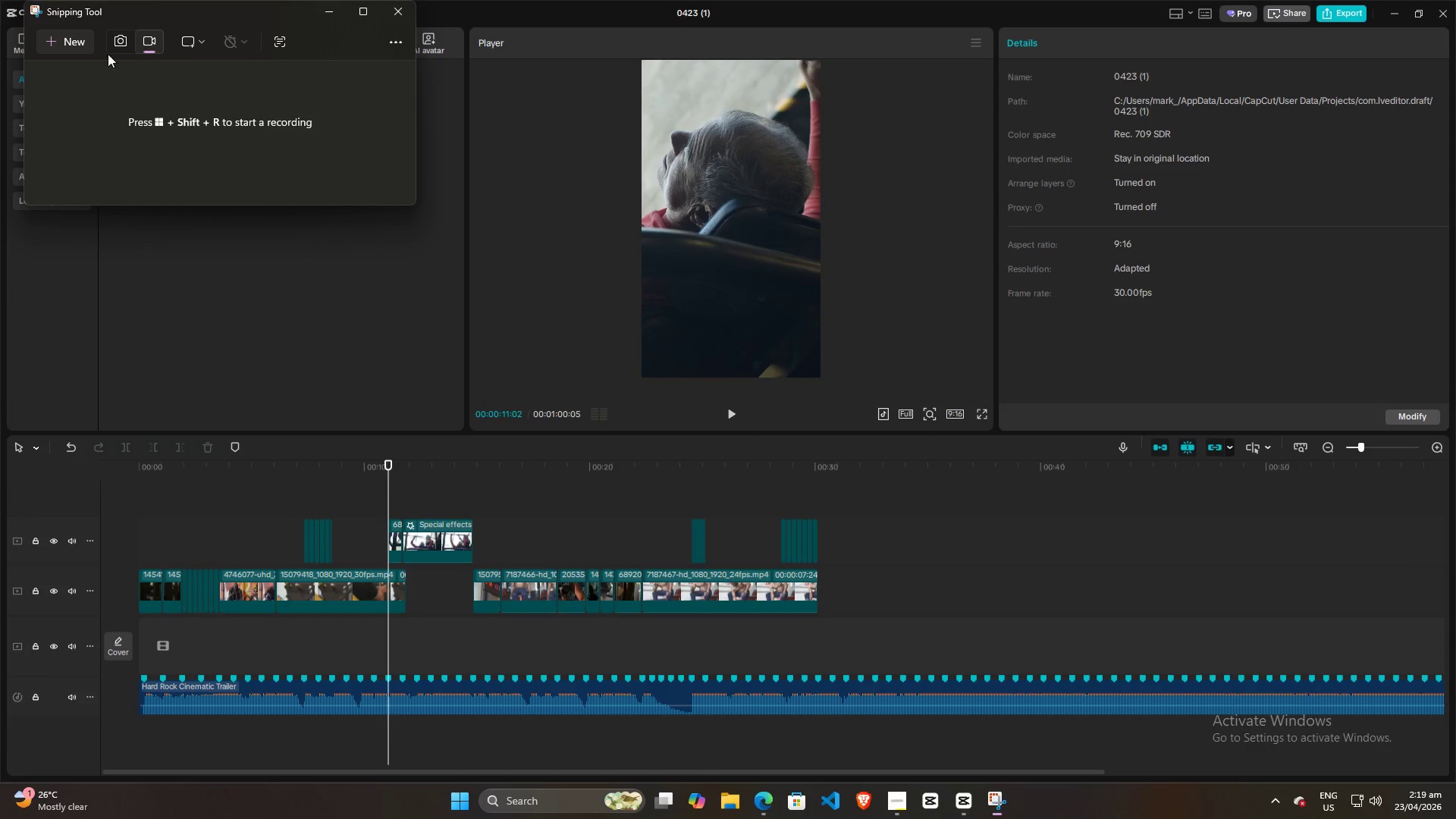 
left_click([113, 36])
 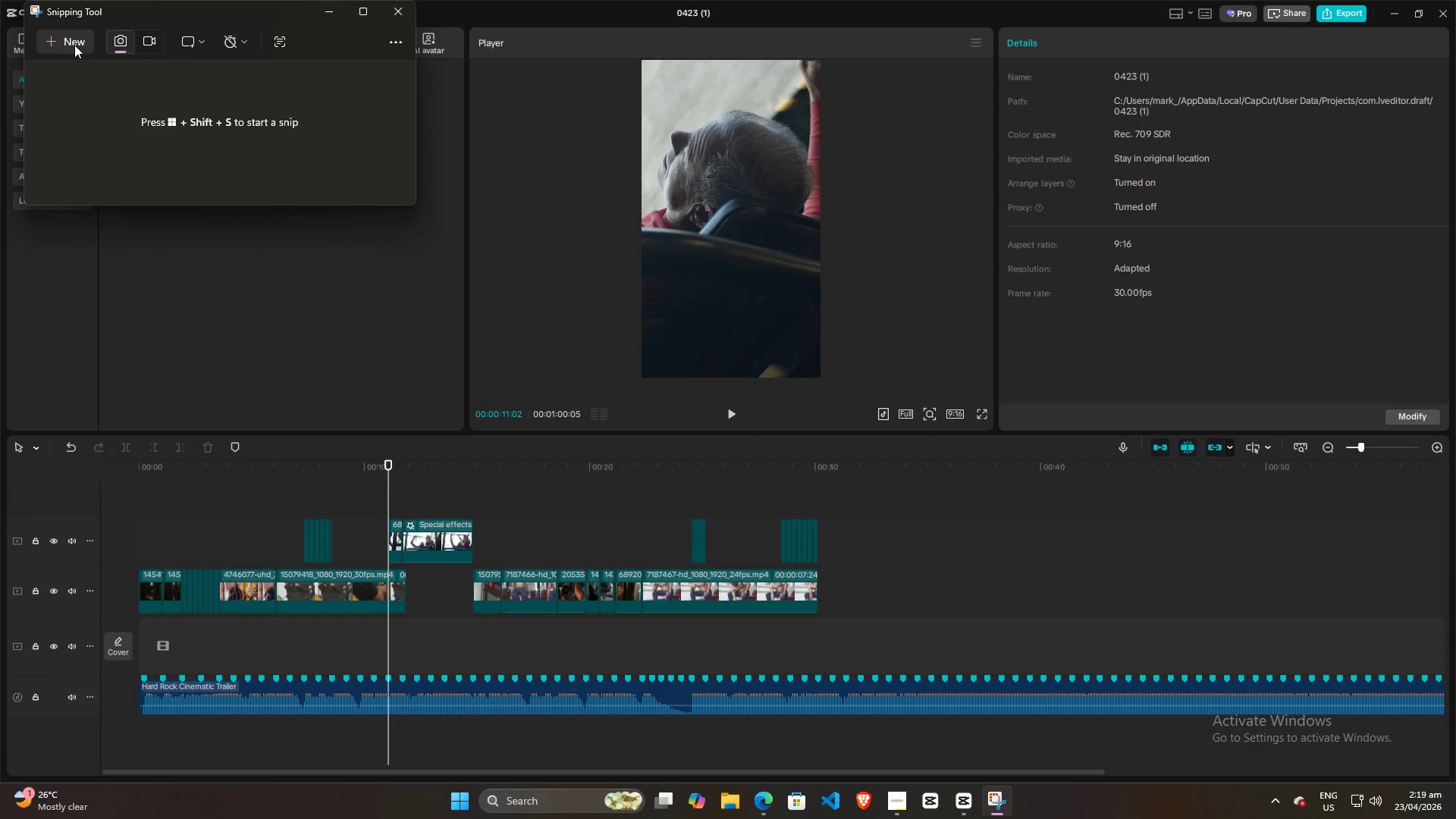 
left_click([74, 44])
 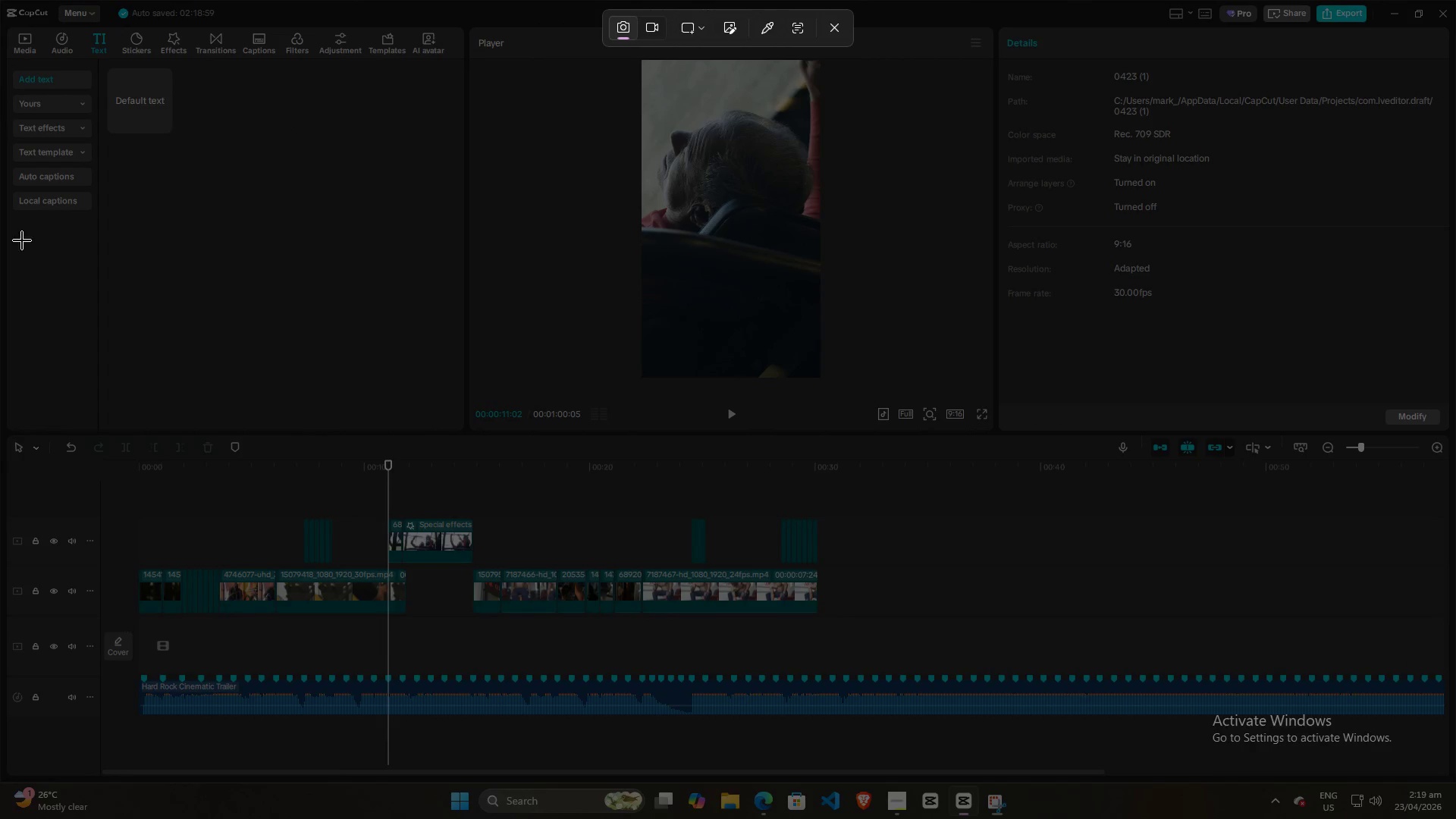 
left_click_drag(start_coordinate=[0, 428], to_coordinate=[1173, 752])
 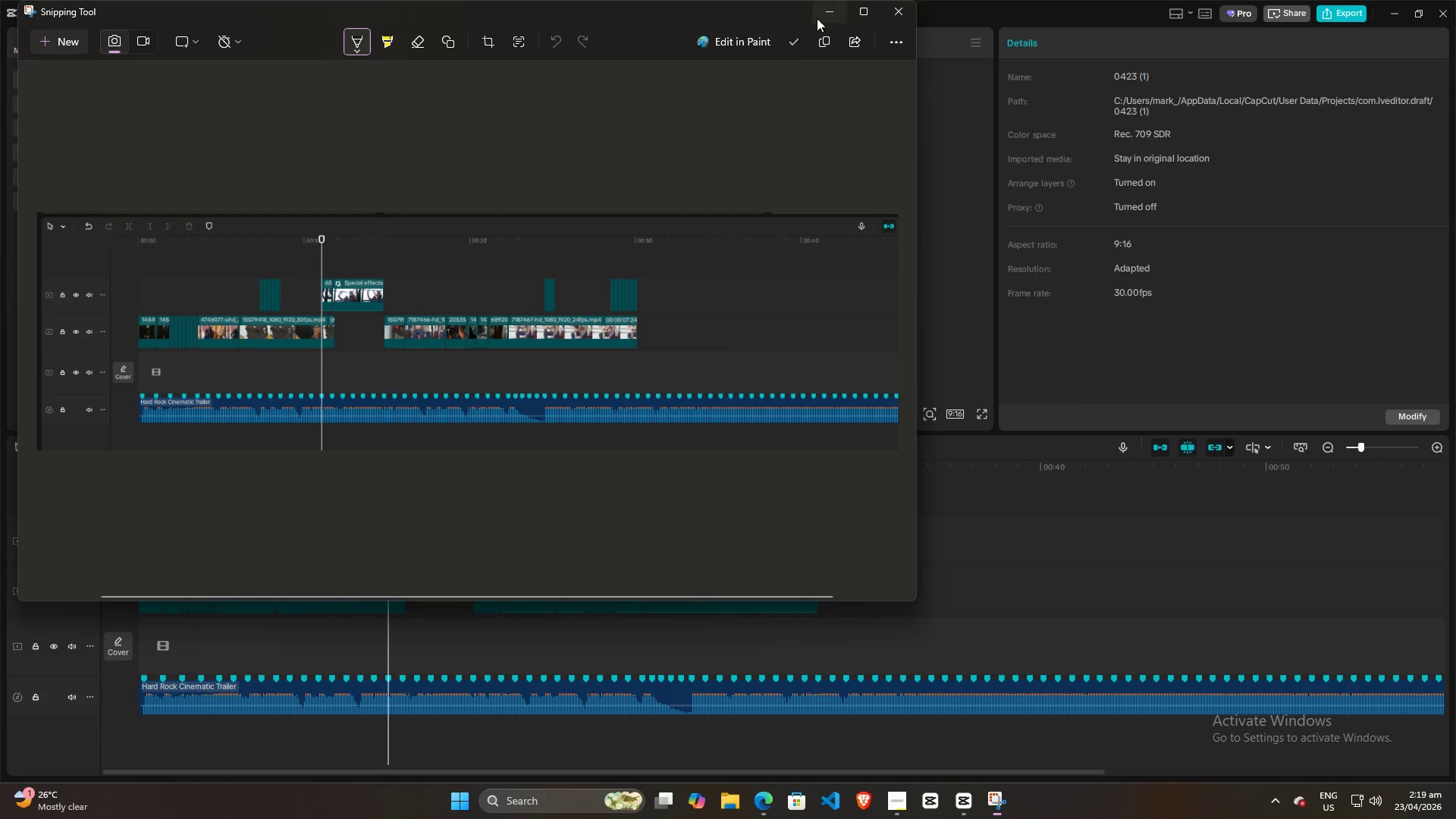 
left_click([789, 40])
 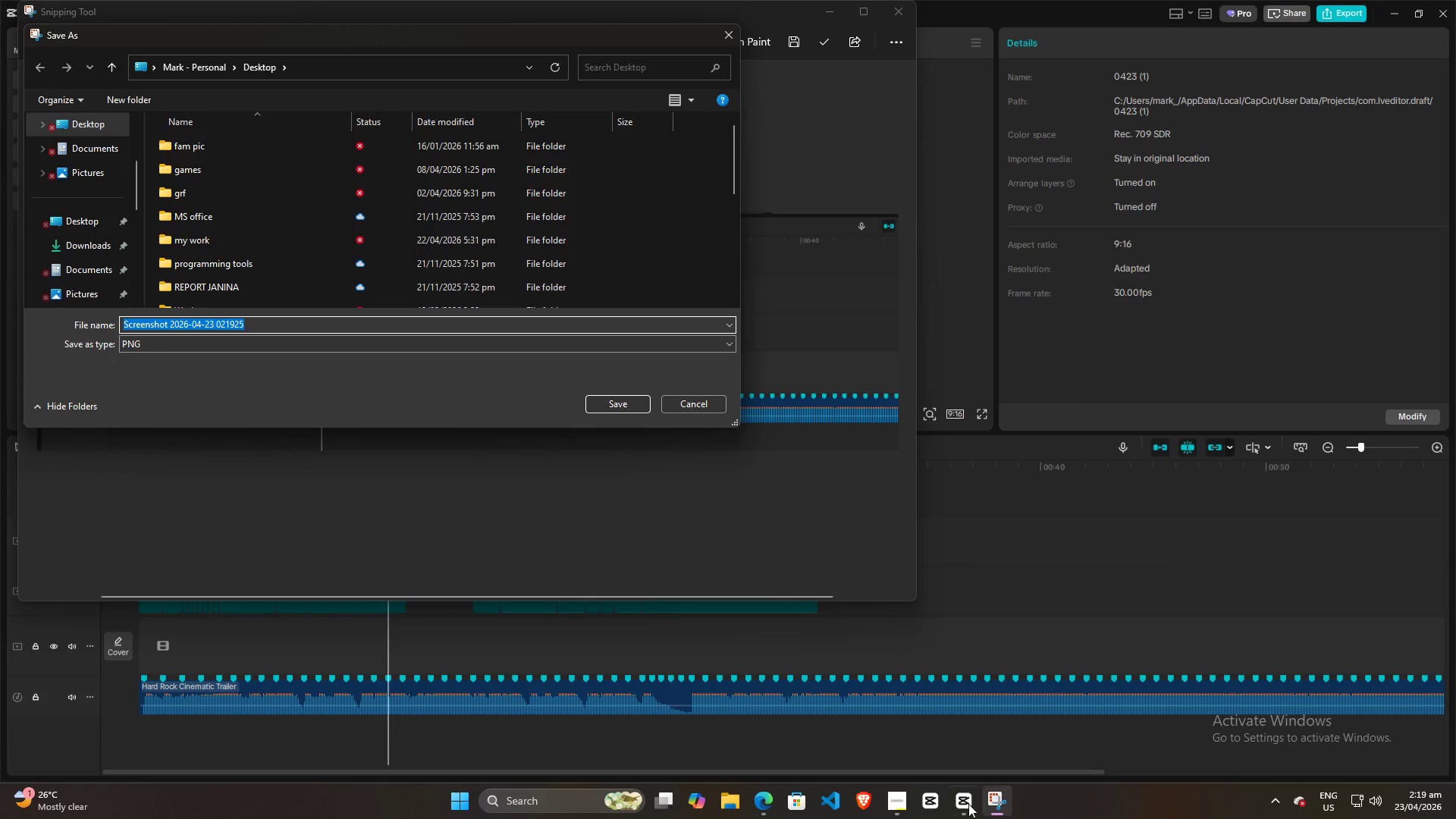 
left_click([960, 807])
 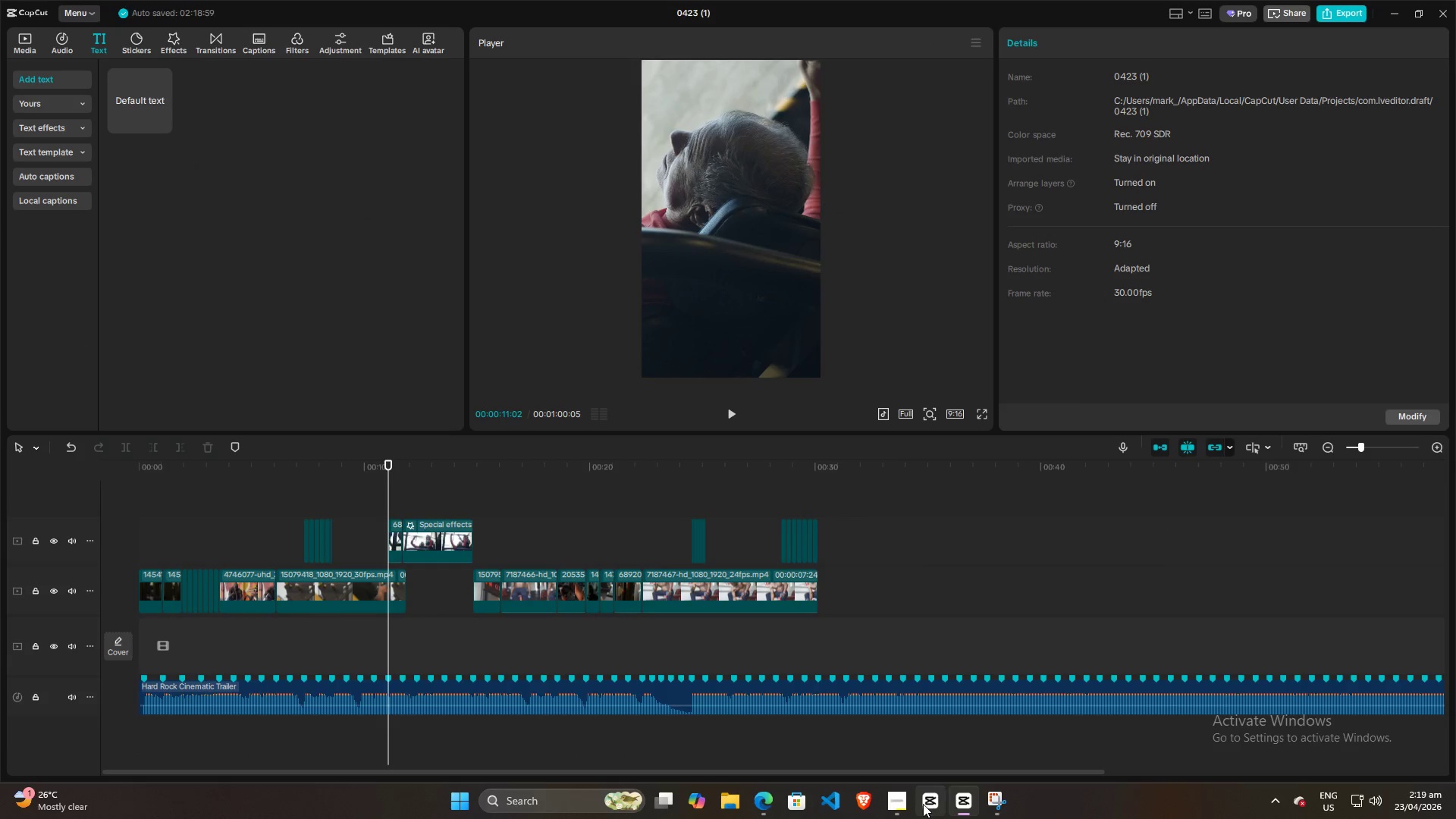 
left_click([901, 804])